 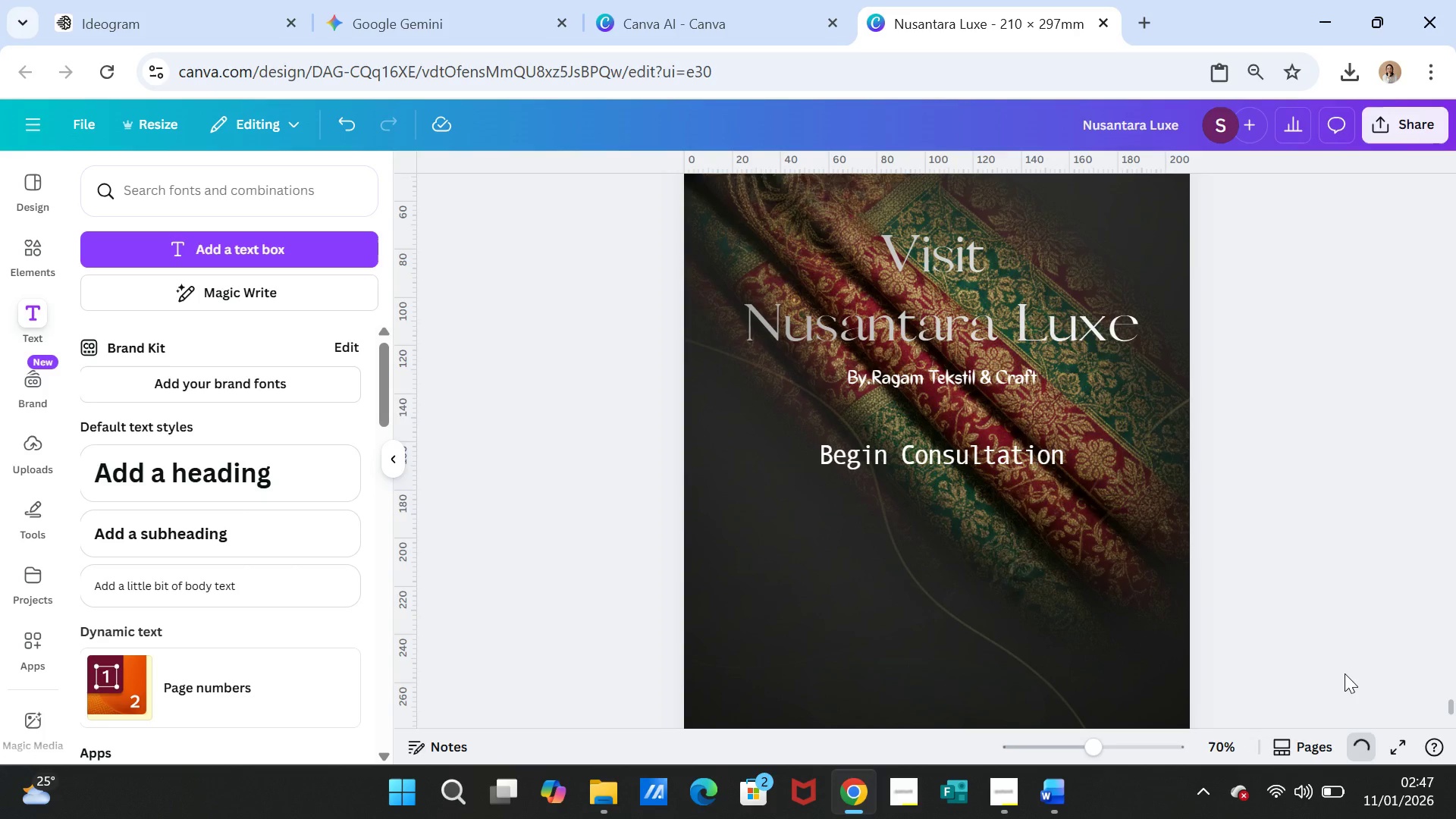 
mouse_move([1172, 252])
 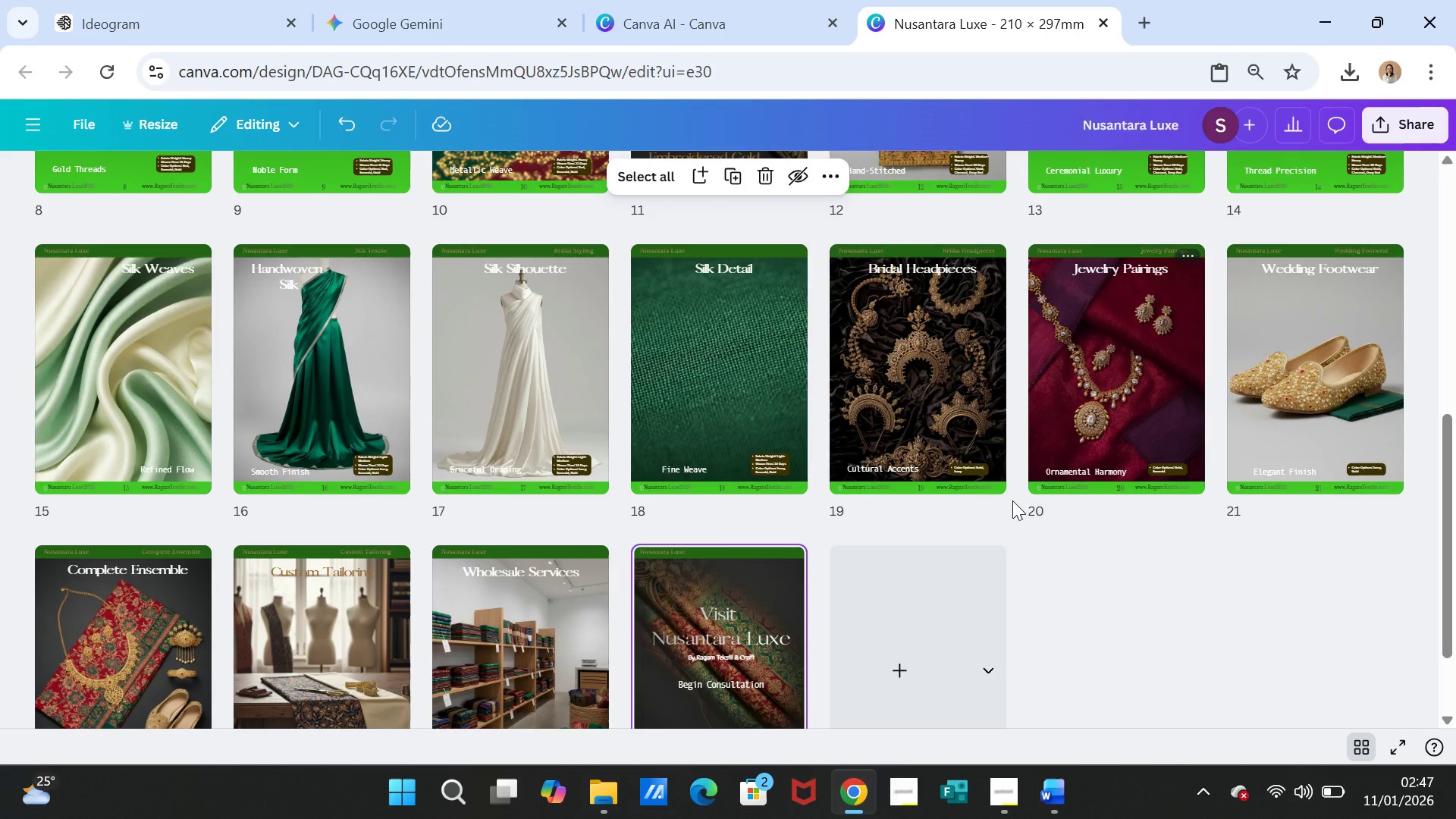 
scroll: coordinate [1012, 531], scroll_direction: up, amount: 8.0
 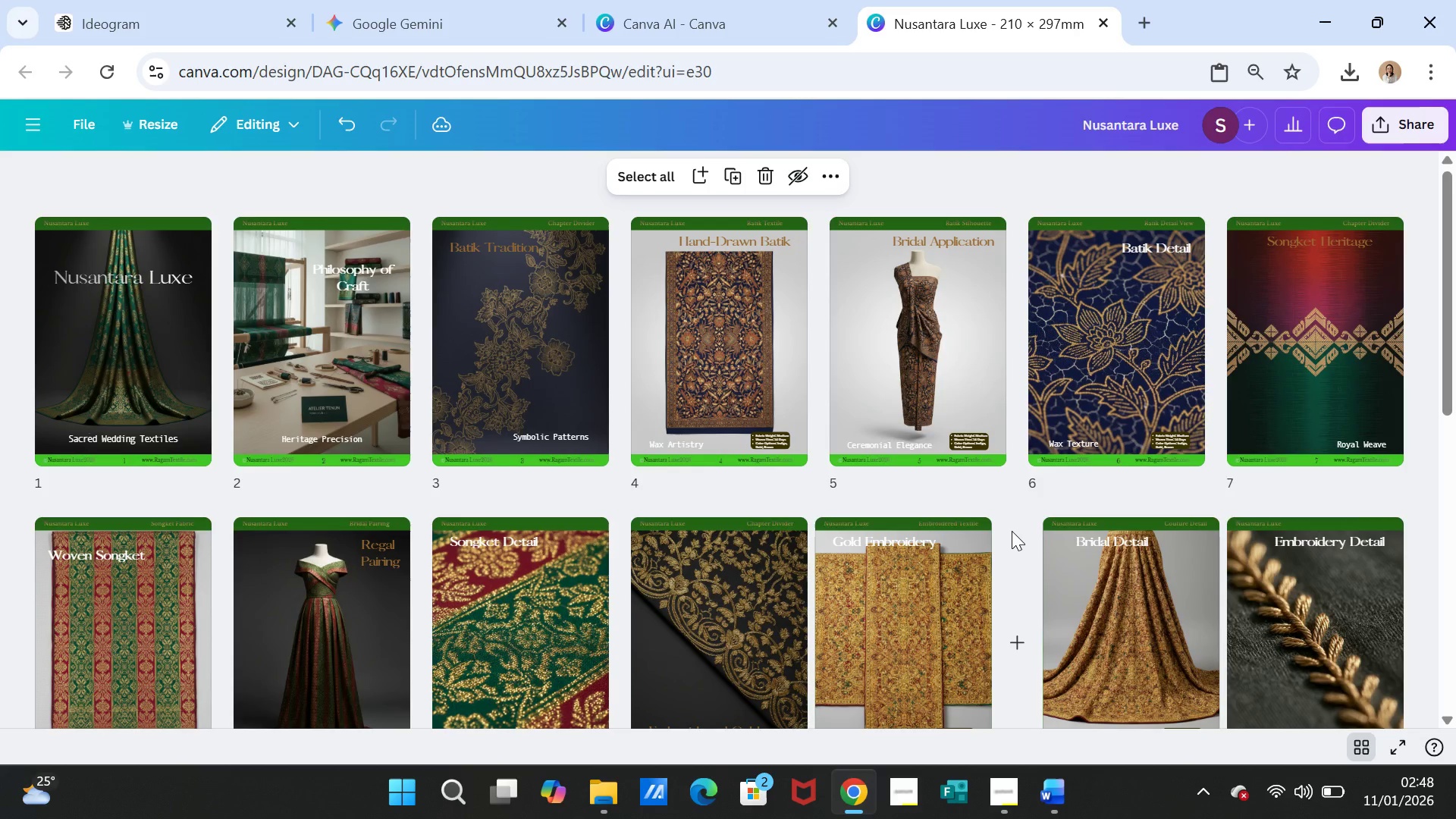 
wait(62.68)
 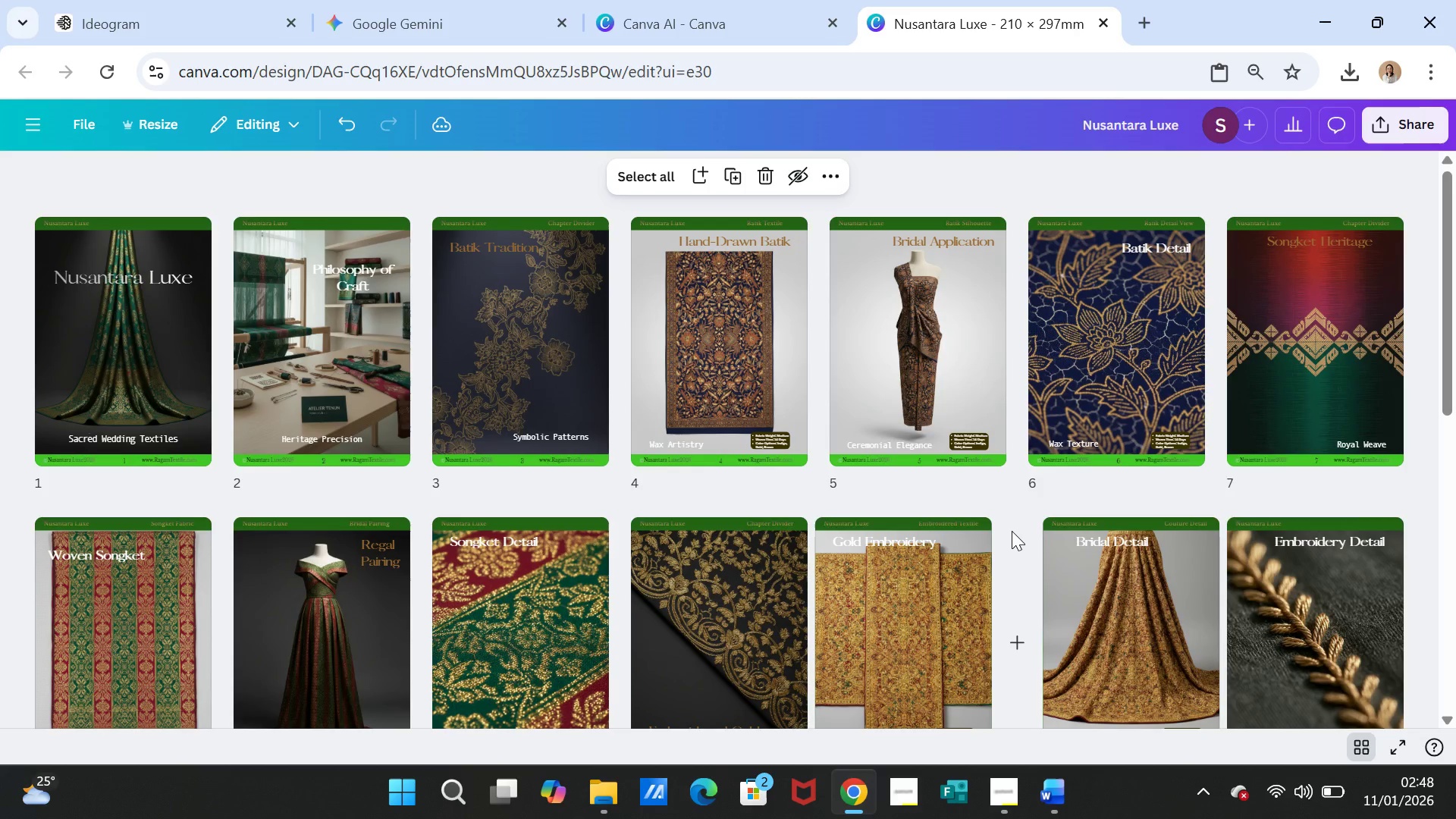 
scroll: coordinate [1056, 451], scroll_direction: down, amount: 1.0
 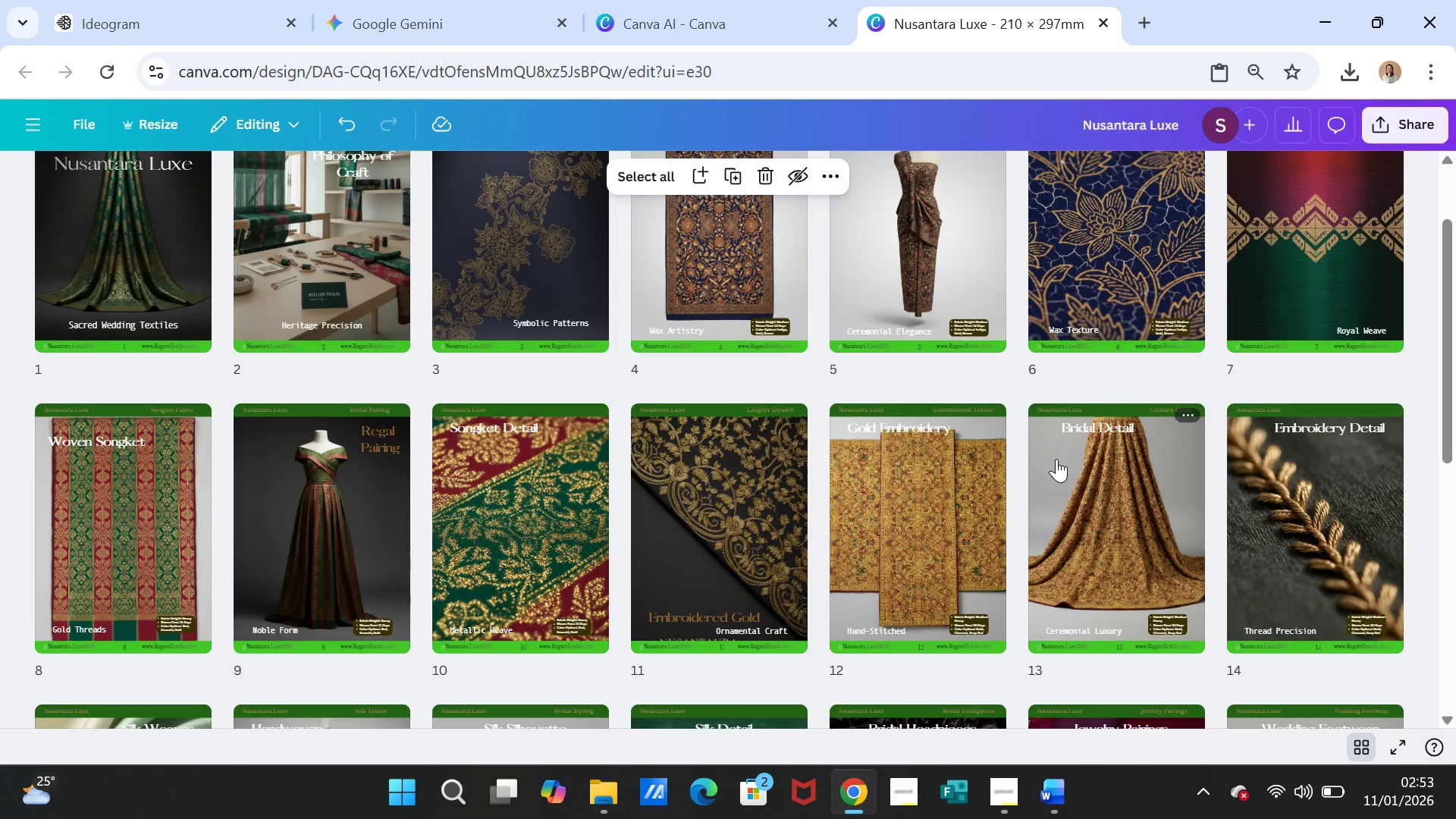 
wait(294.61)
 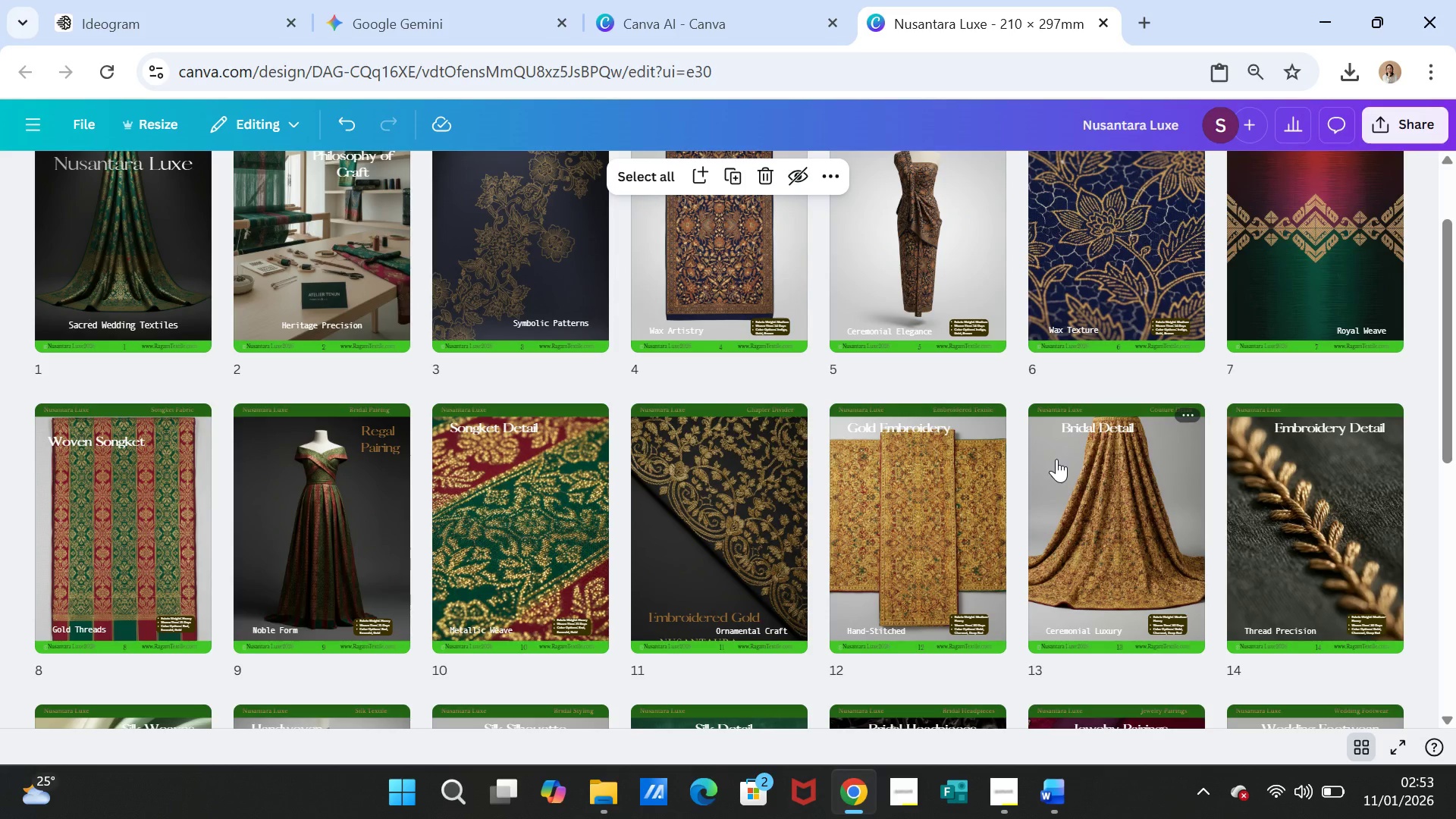 
scroll: coordinate [1250, 582], scroll_direction: down, amount: 2.0
 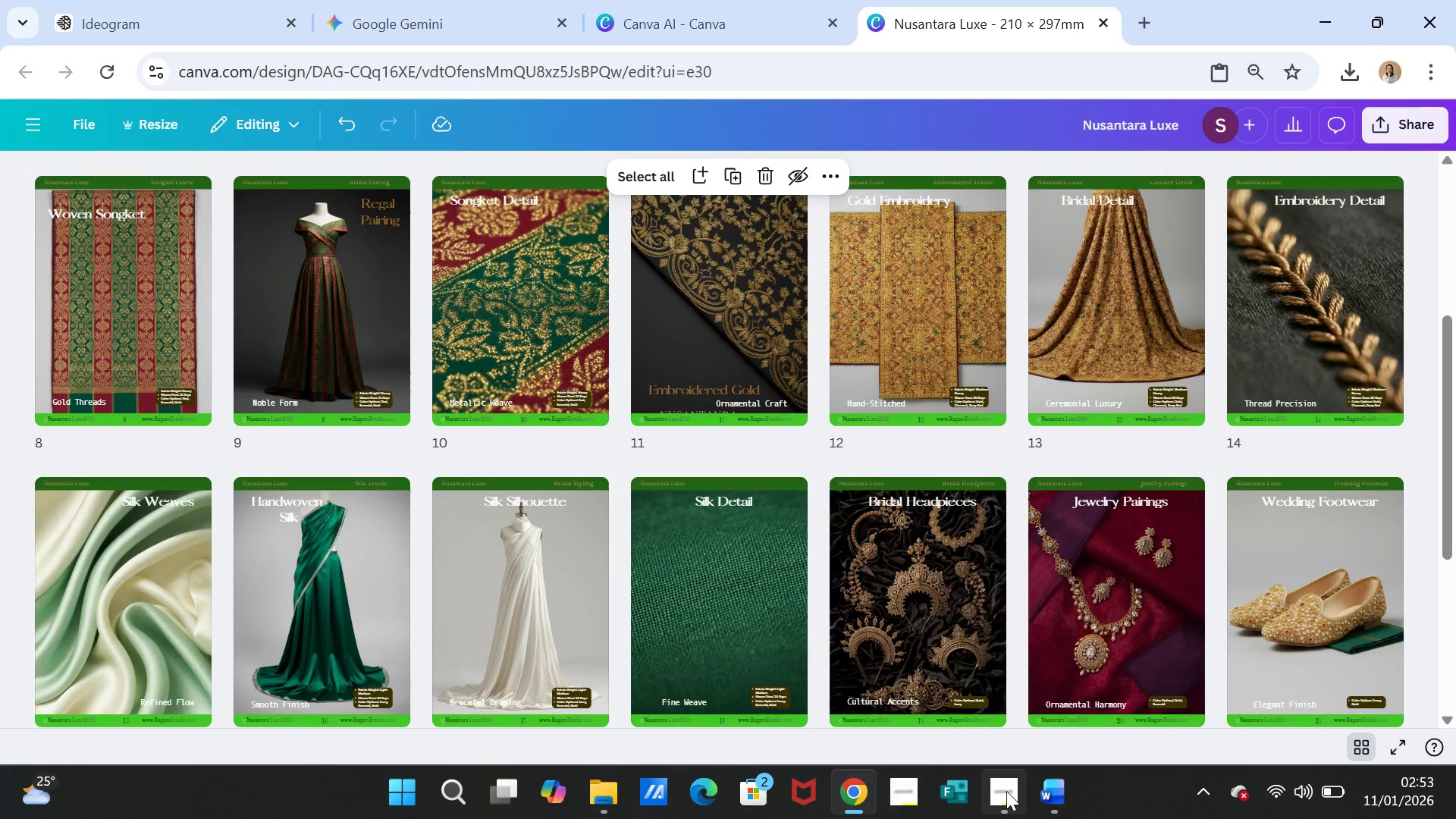 
left_click([1006, 791])